 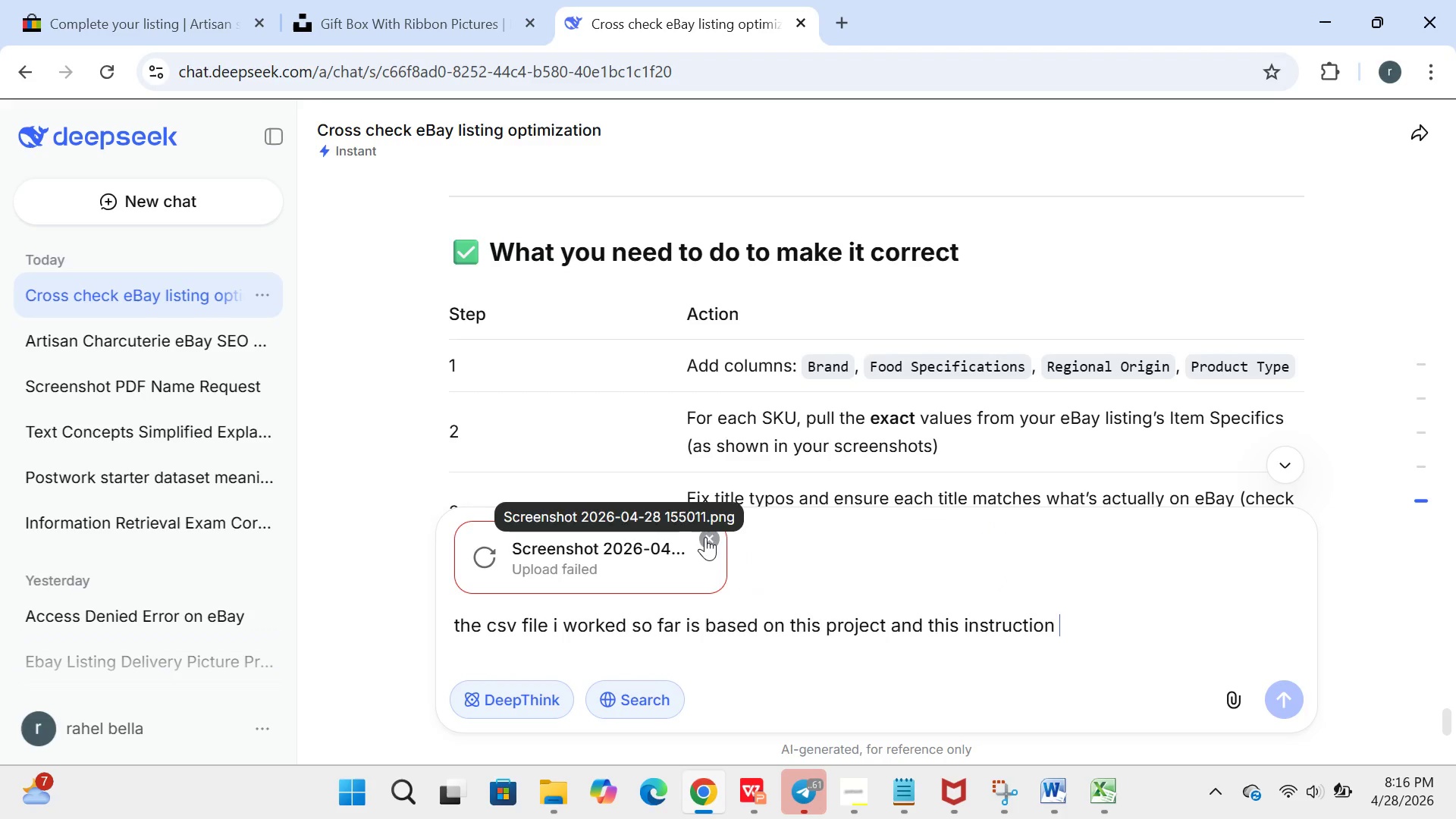 
left_click([708, 545])
 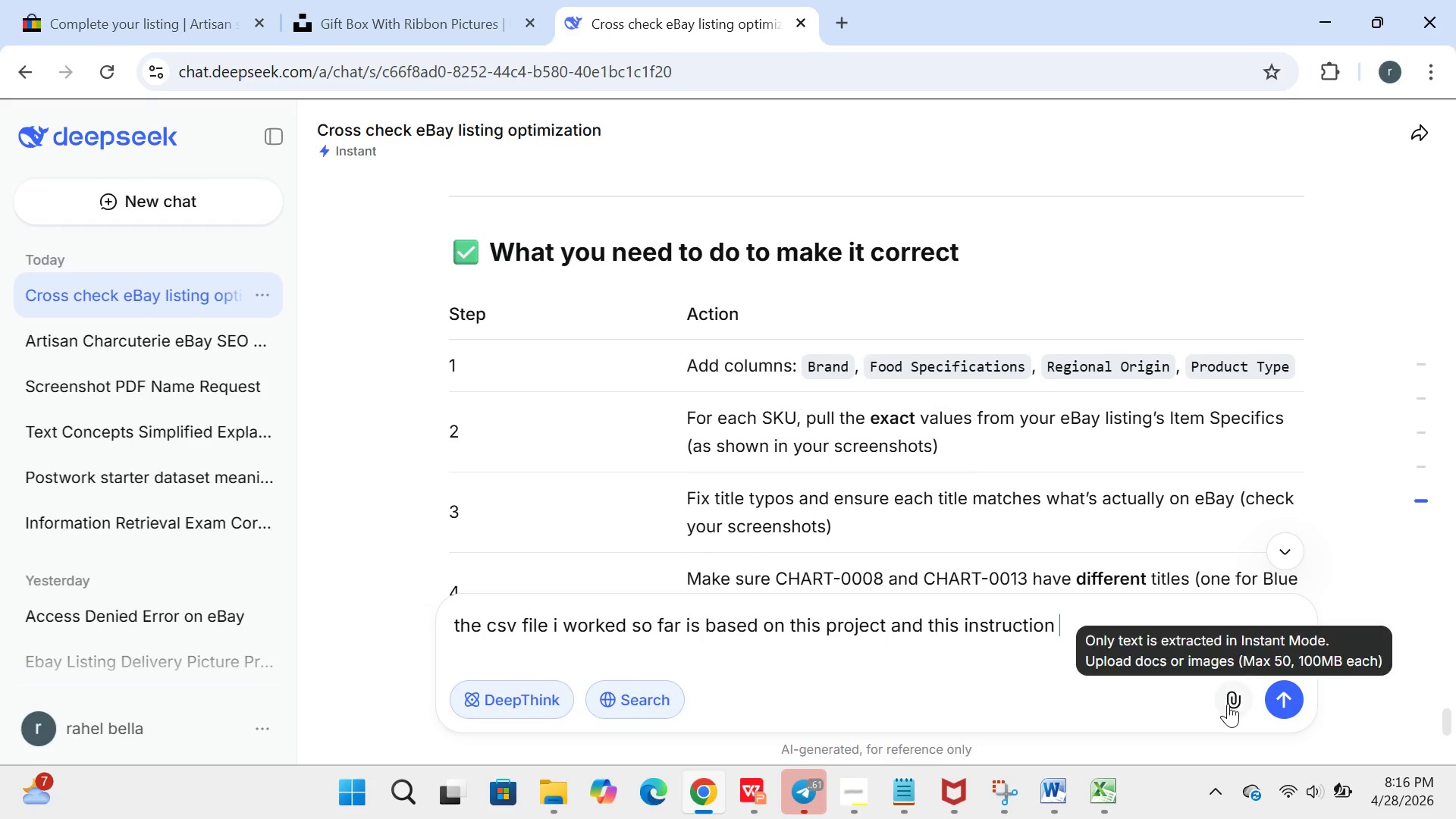 
left_click([1228, 706])
 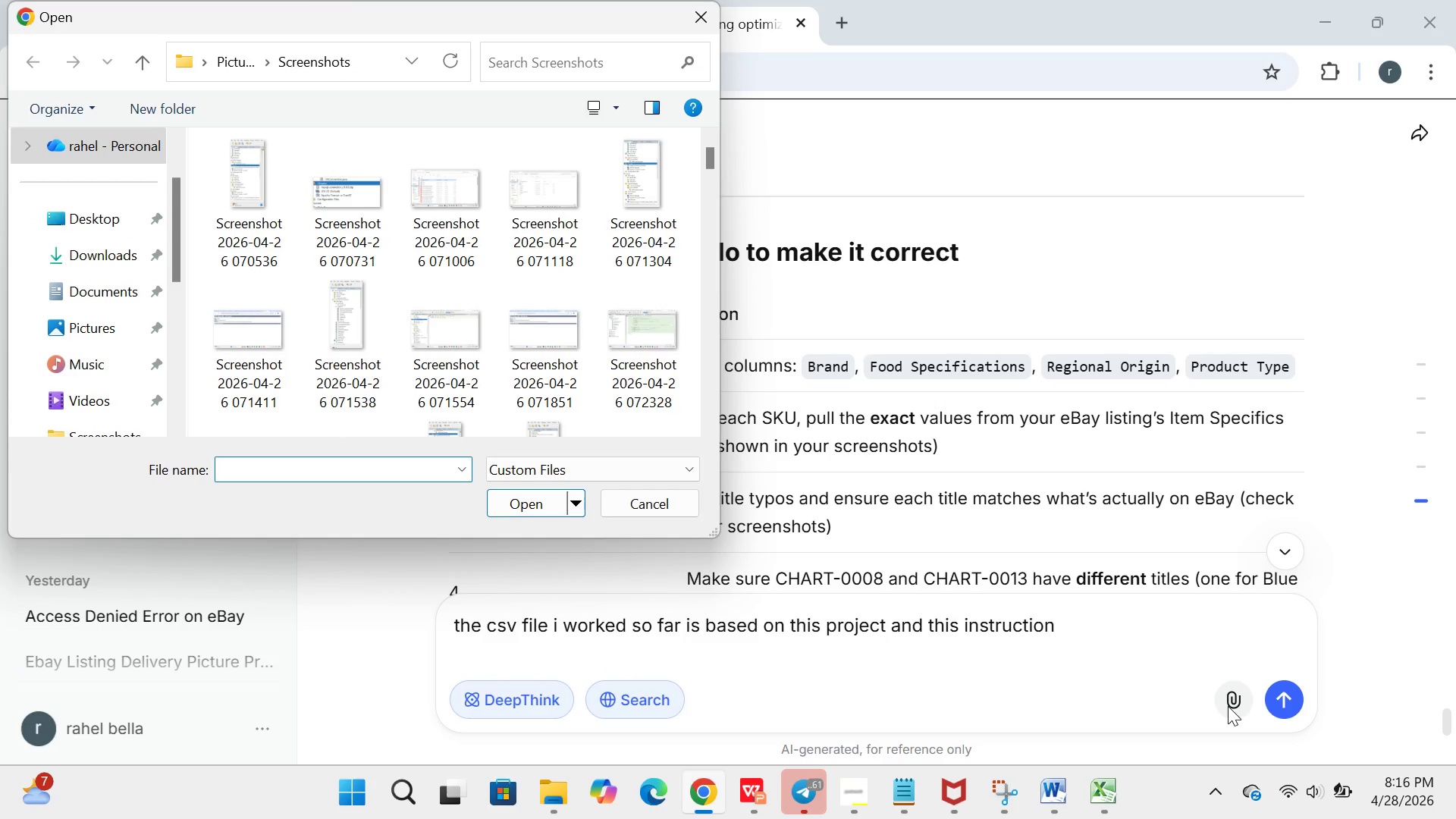 
wait(8.16)
 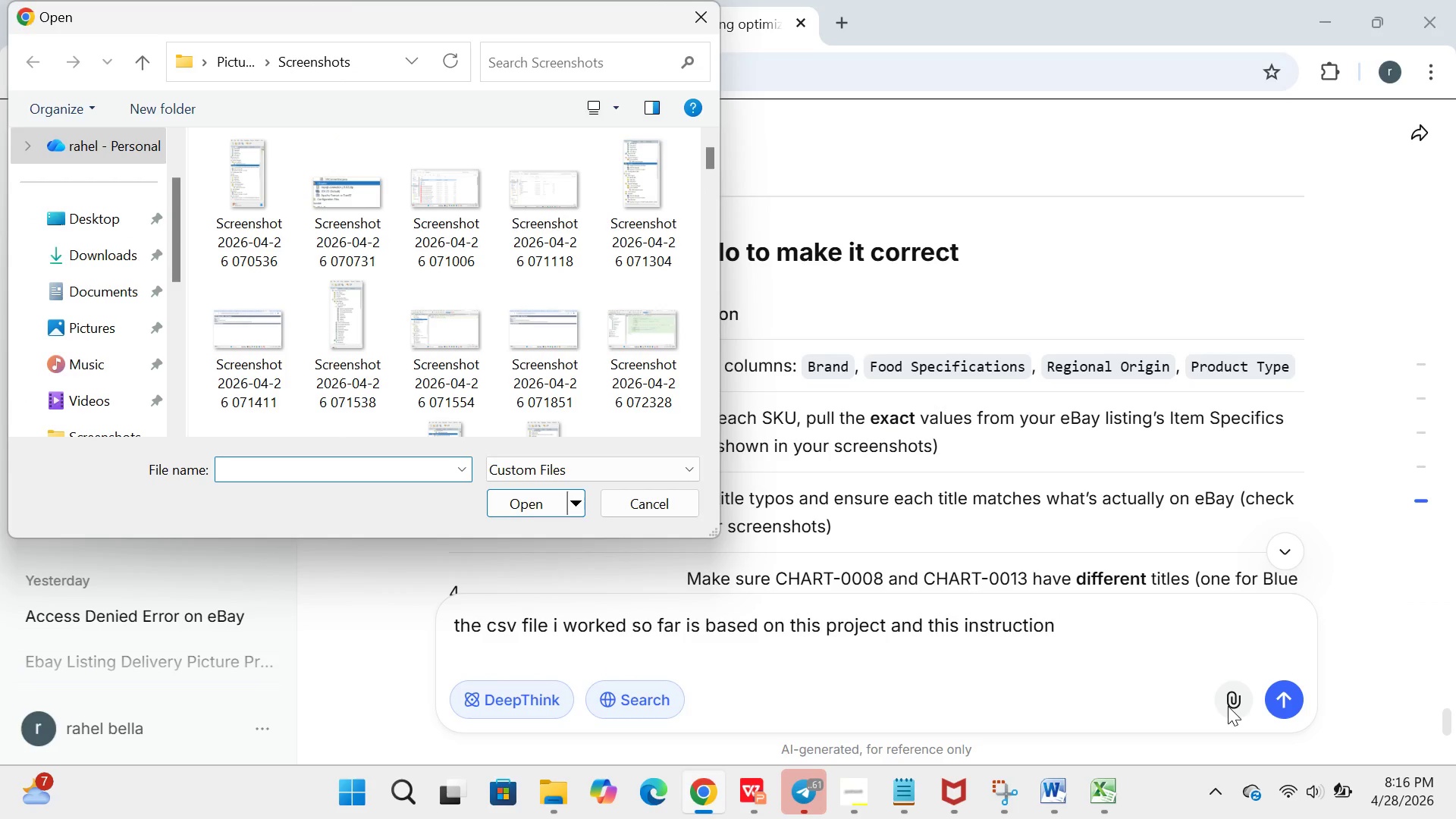 
scroll: coordinate [510, 343], scroll_direction: down, amount: 48.0
 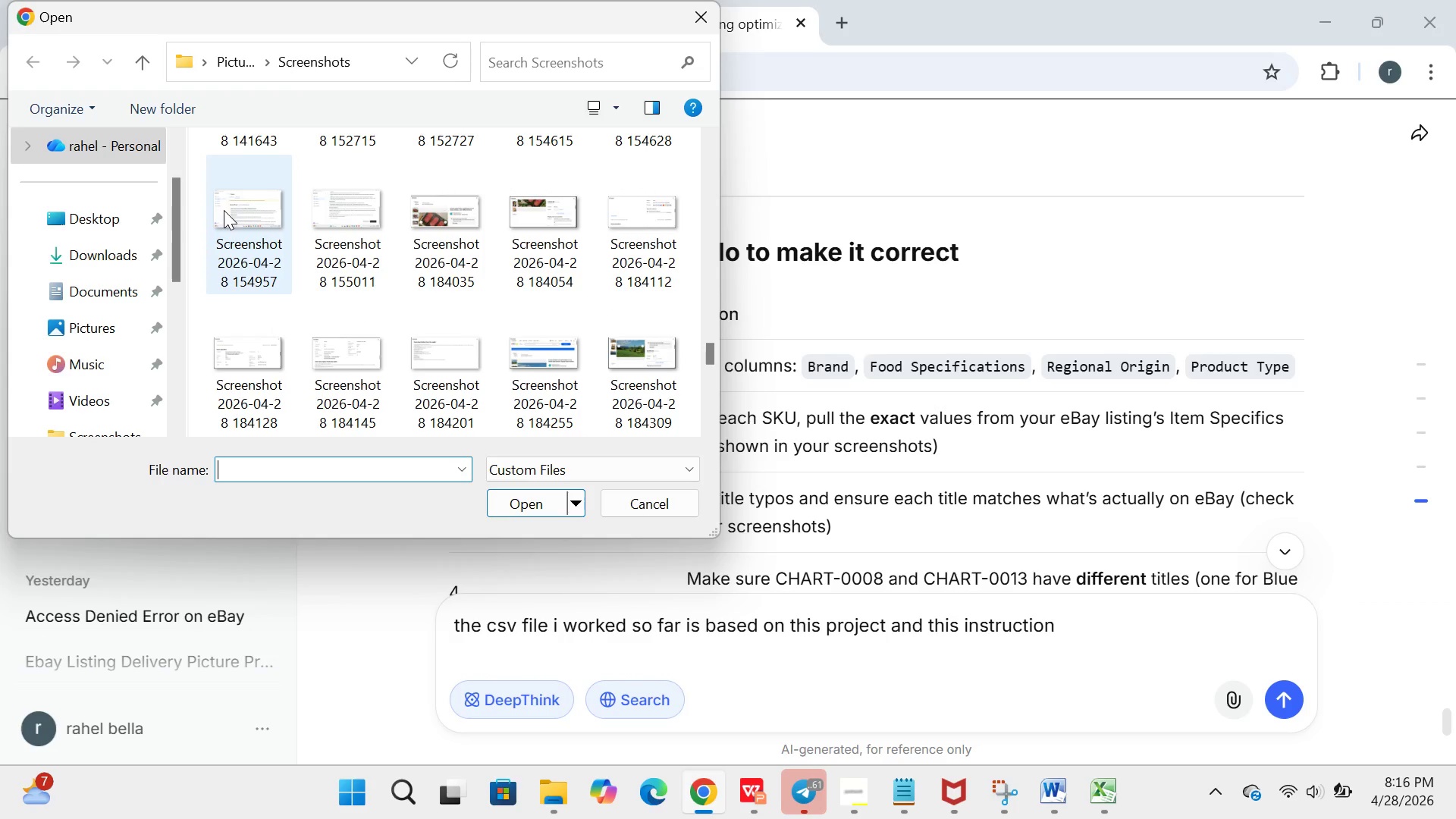 
left_click_drag(start_coordinate=[212, 189], to_coordinate=[342, 266])
 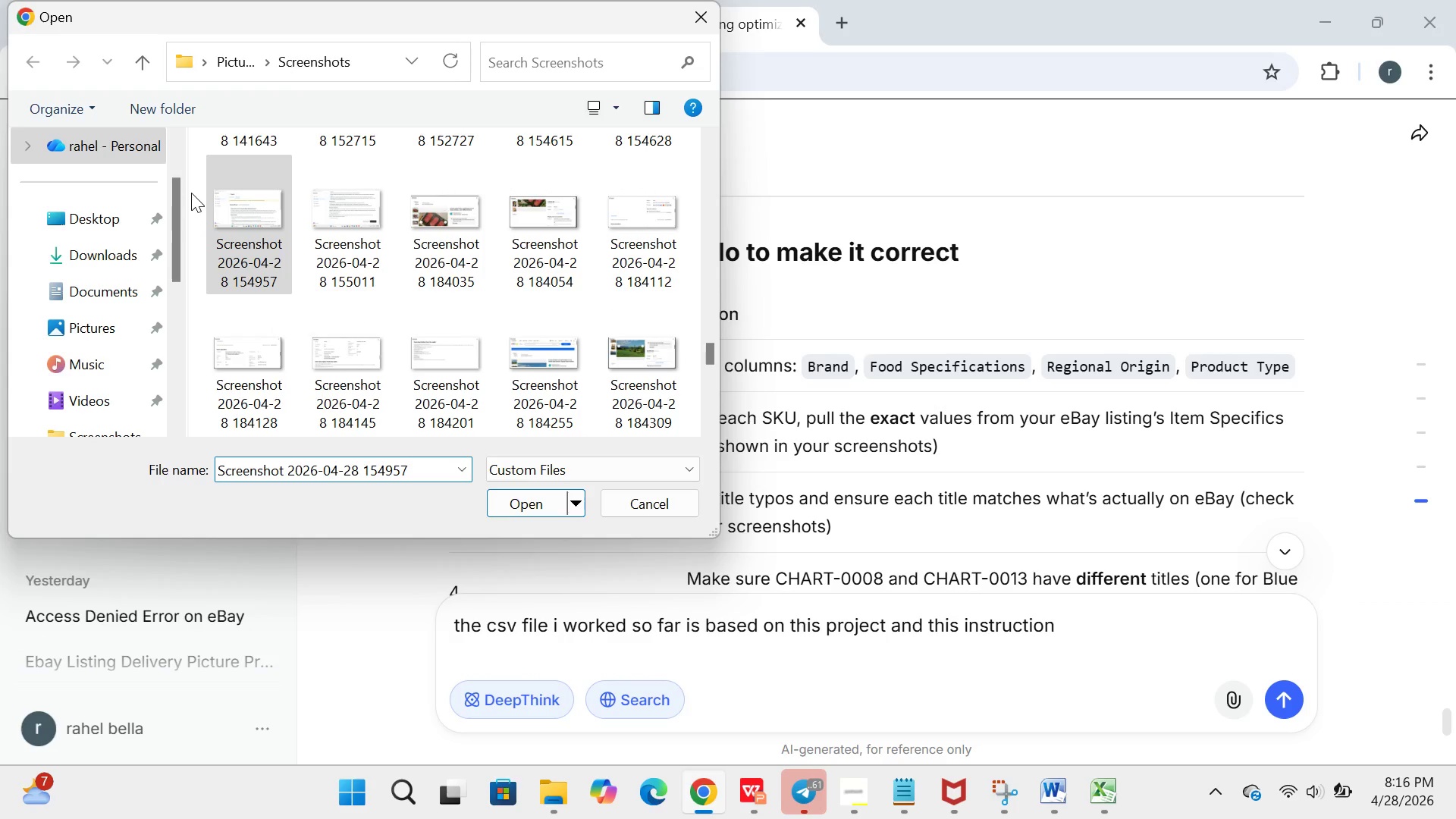 
left_click_drag(start_coordinate=[191, 187], to_coordinate=[392, 293])
 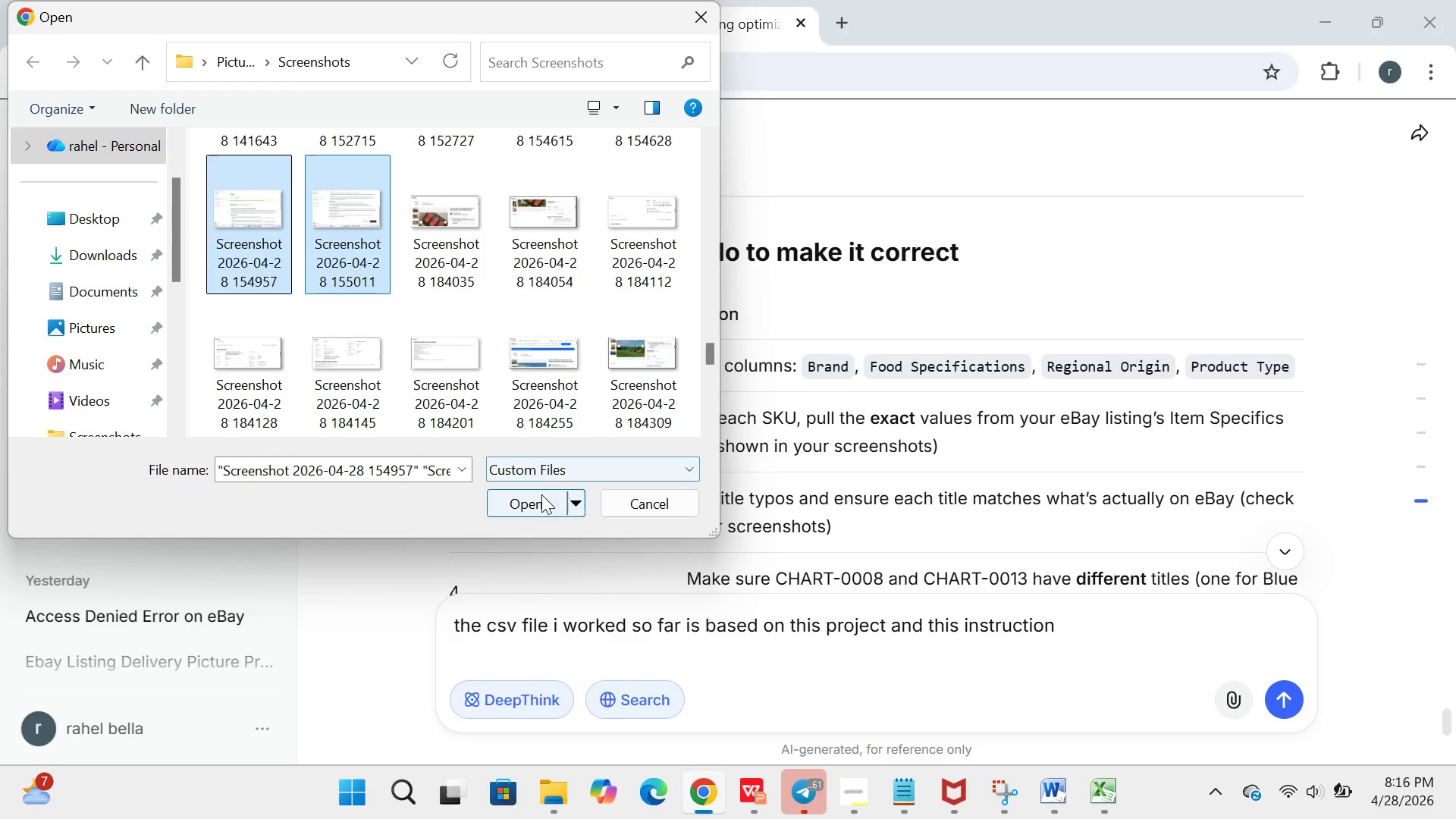 
left_click([540, 494])
 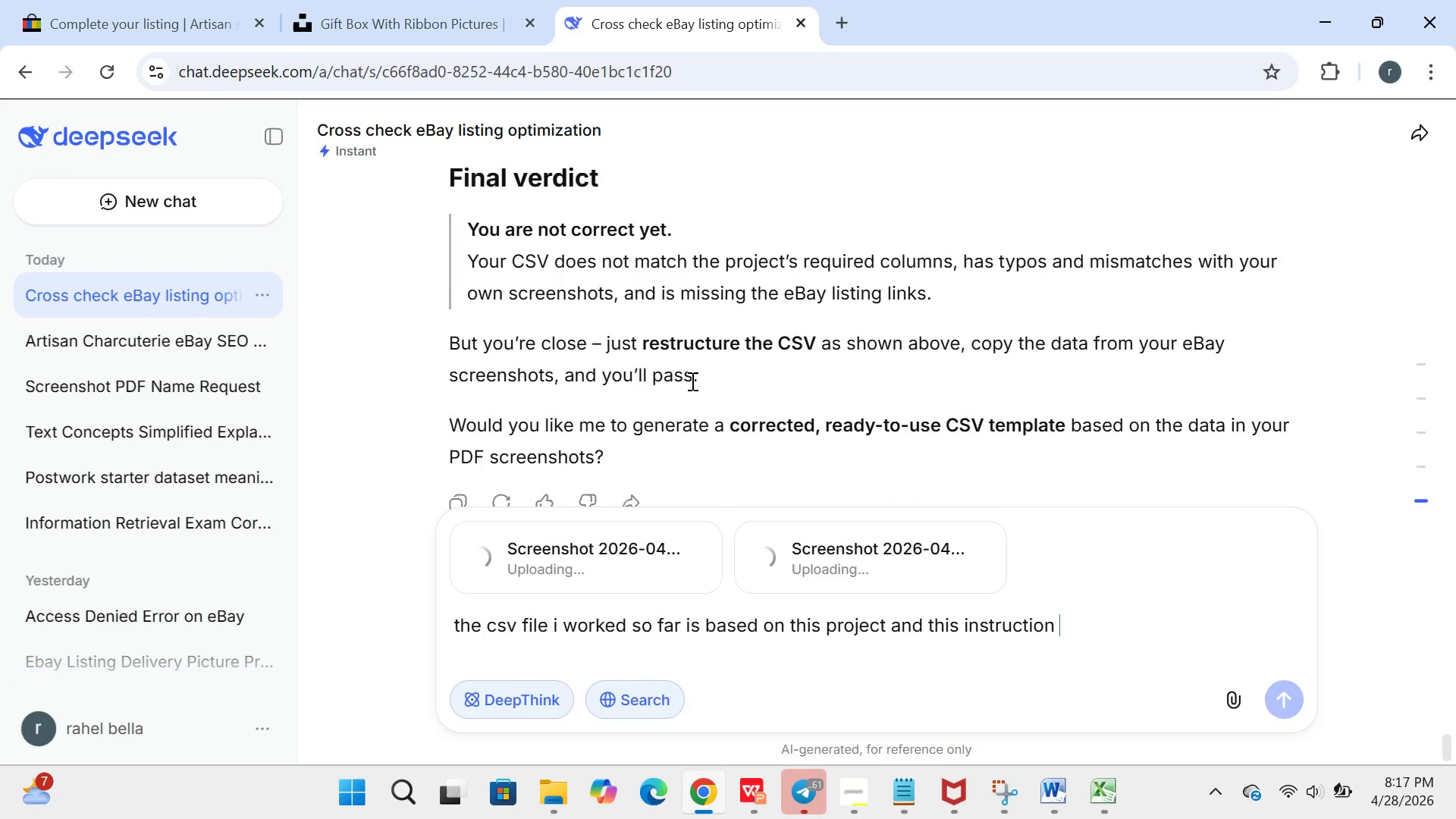 
wait(24.86)
 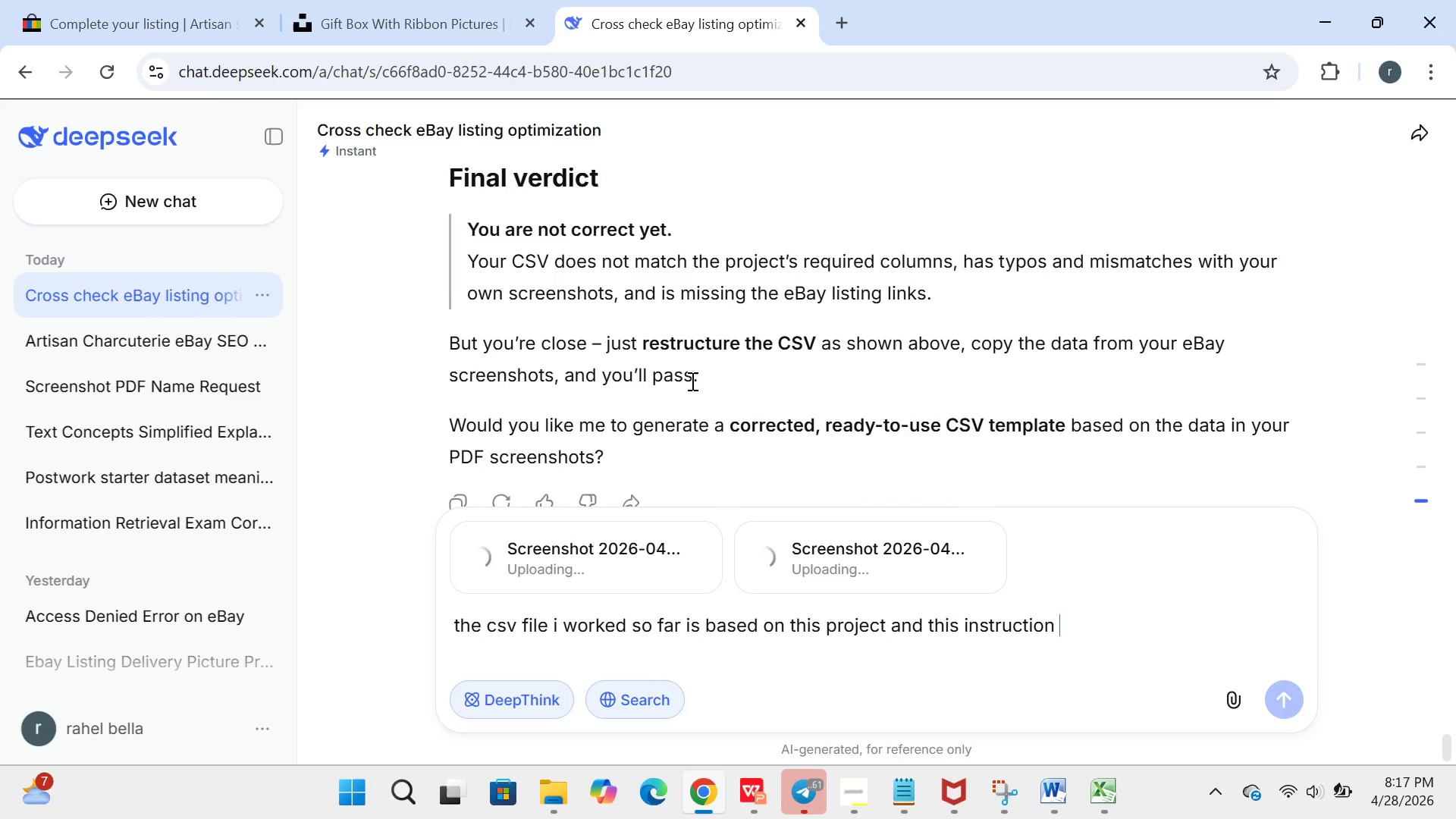 
left_click([707, 544])
 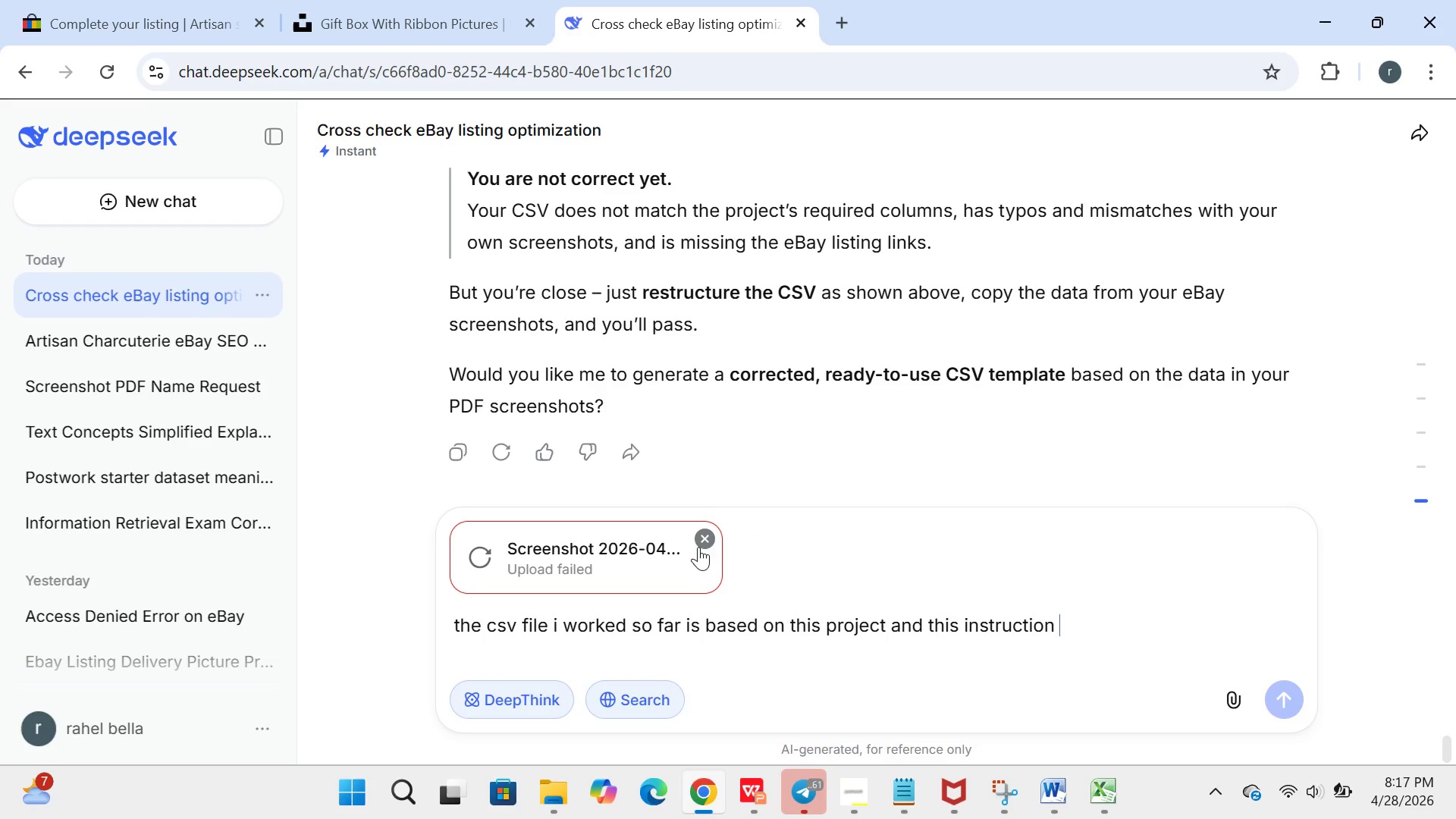 
left_click([697, 543])
 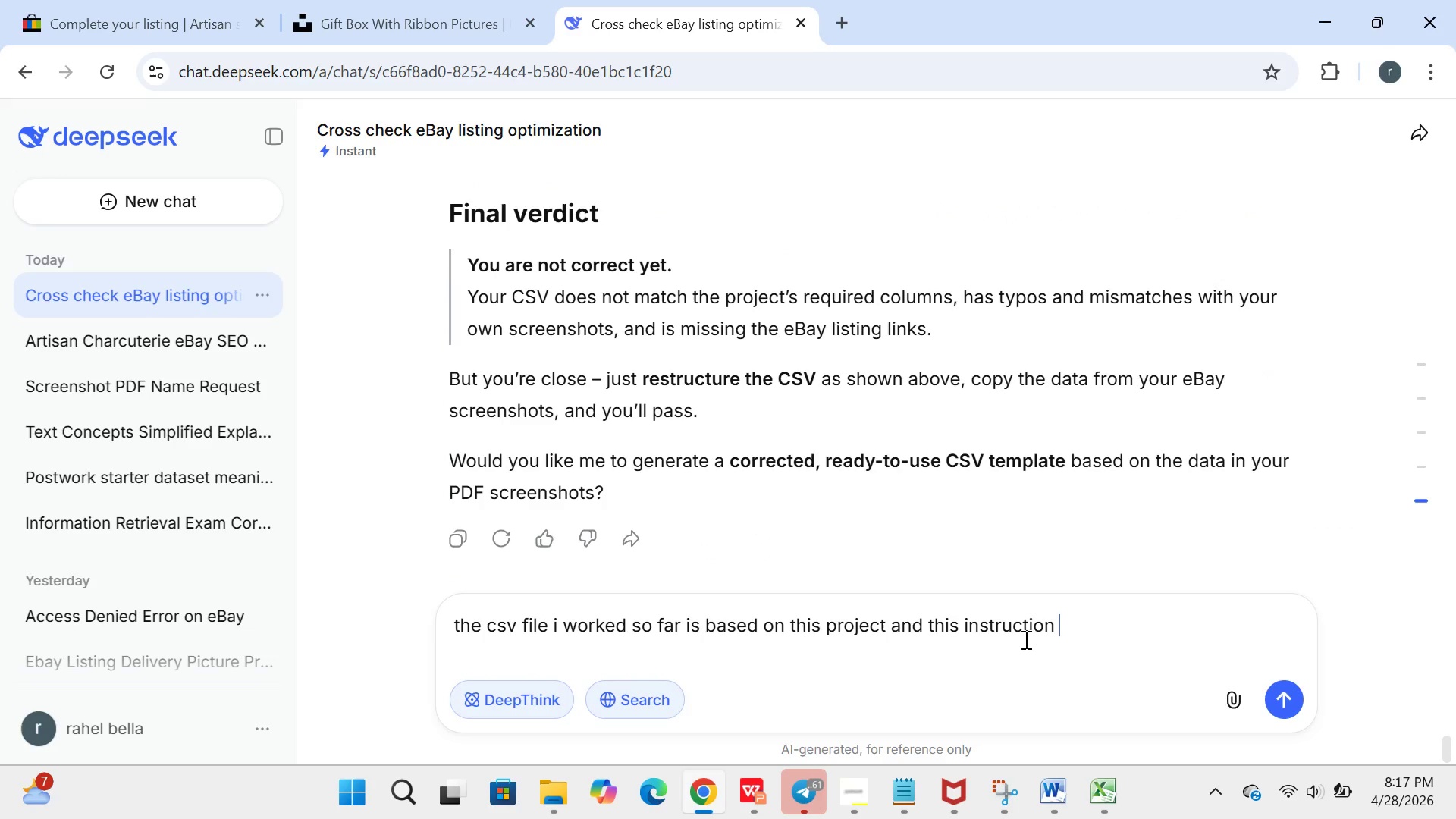 
key(Control+A)
 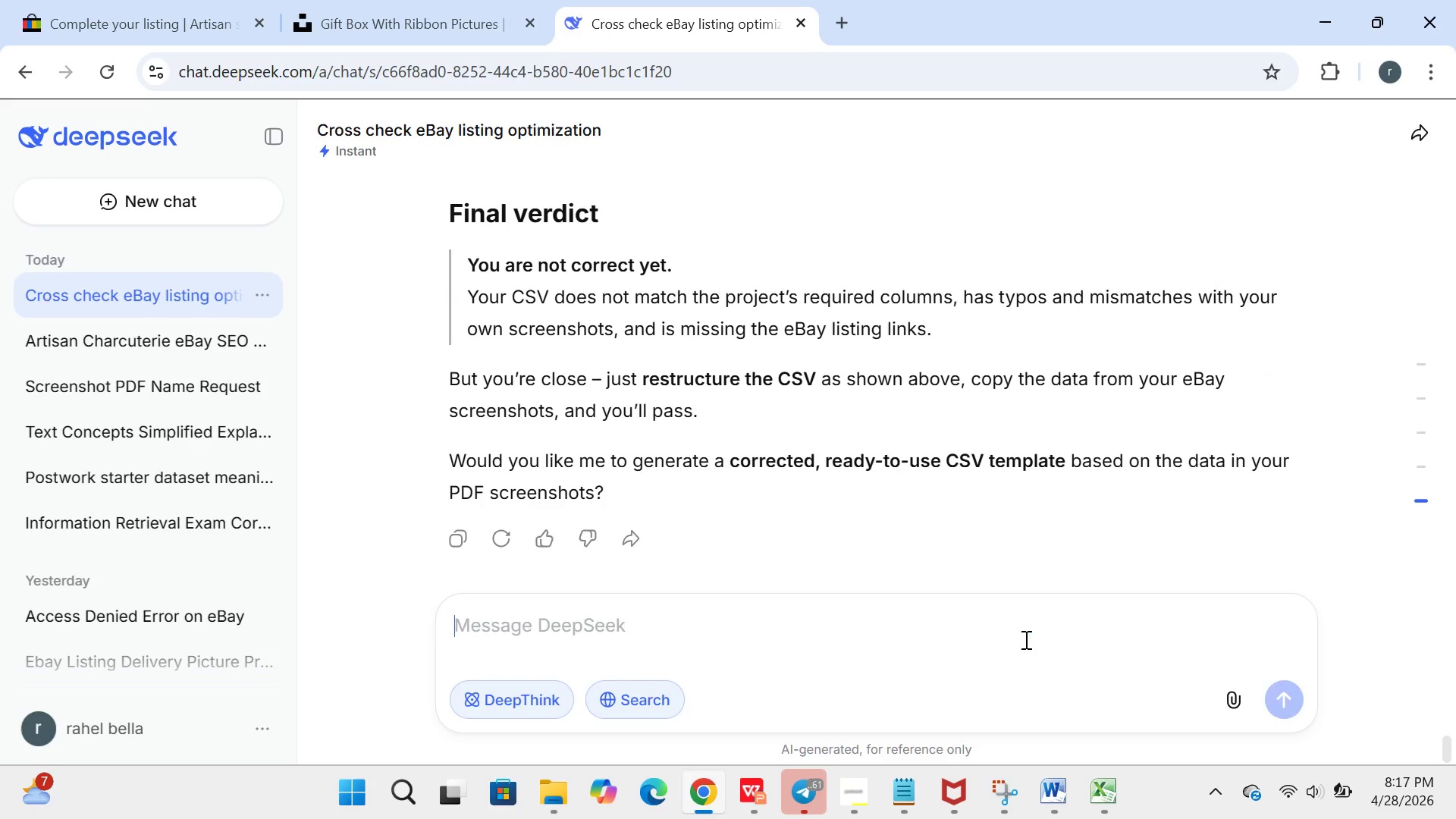 
key(Backspace)
type(yes i)
 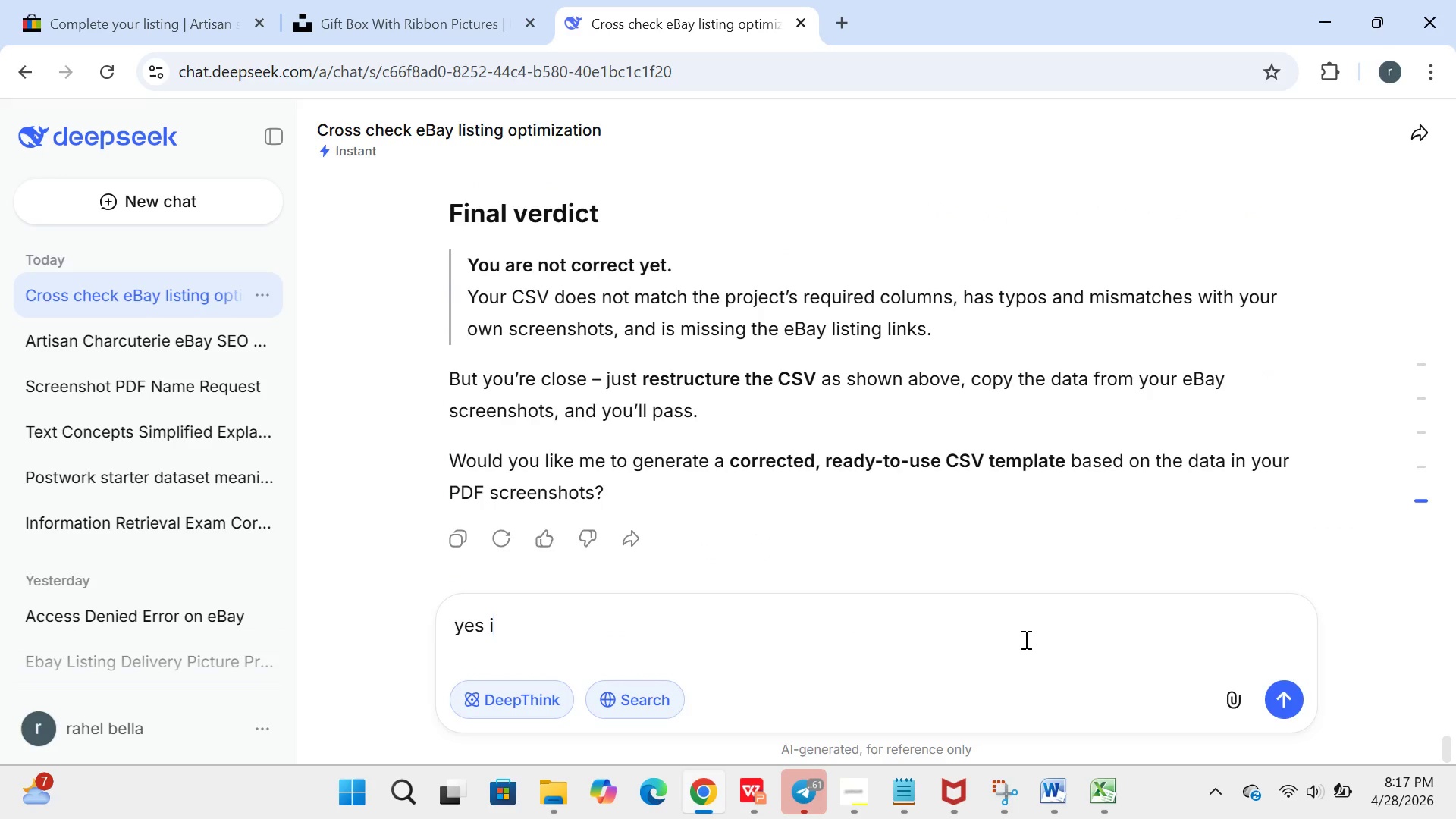 
key(Enter)
 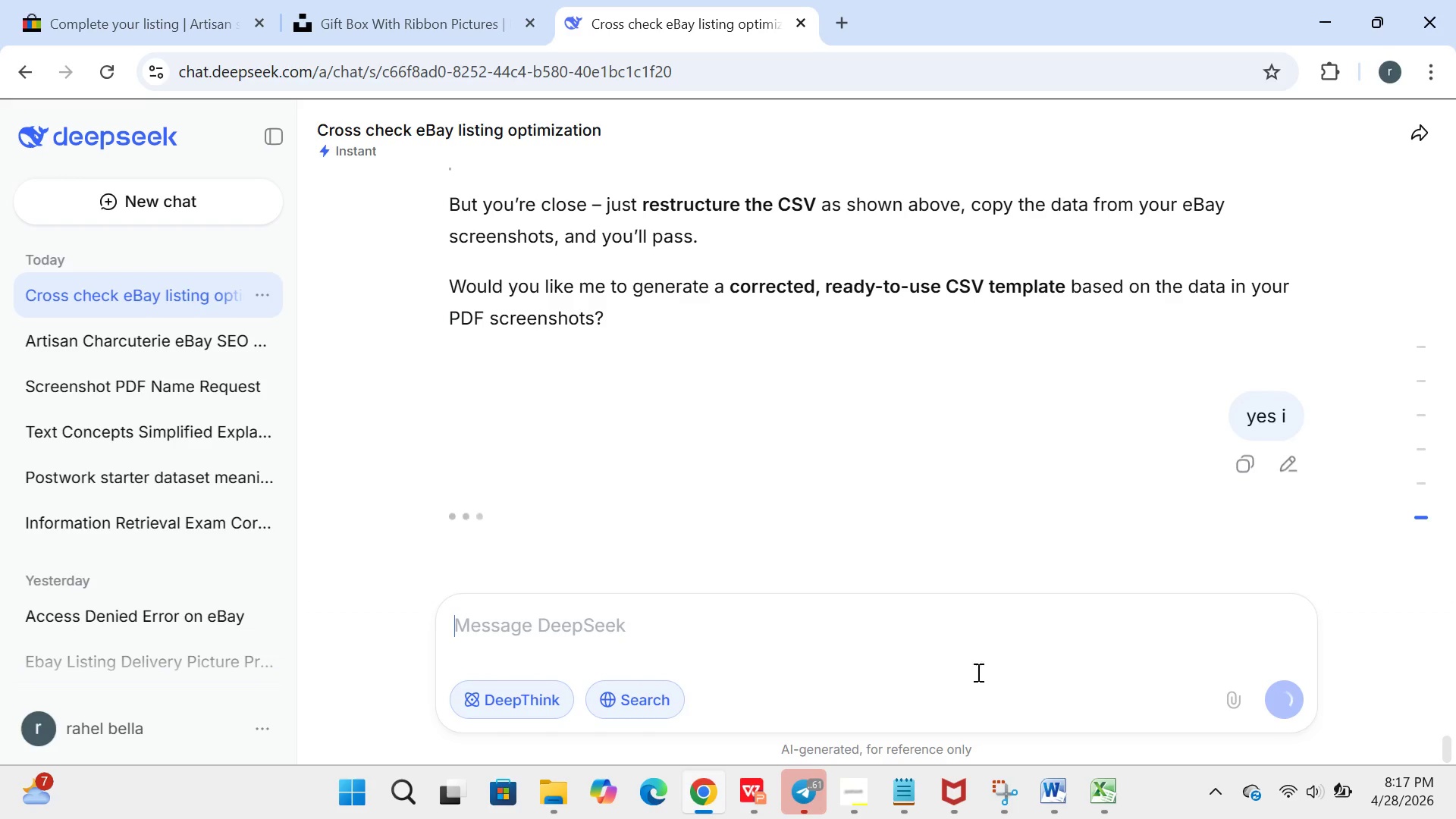 
left_click([703, 792])